 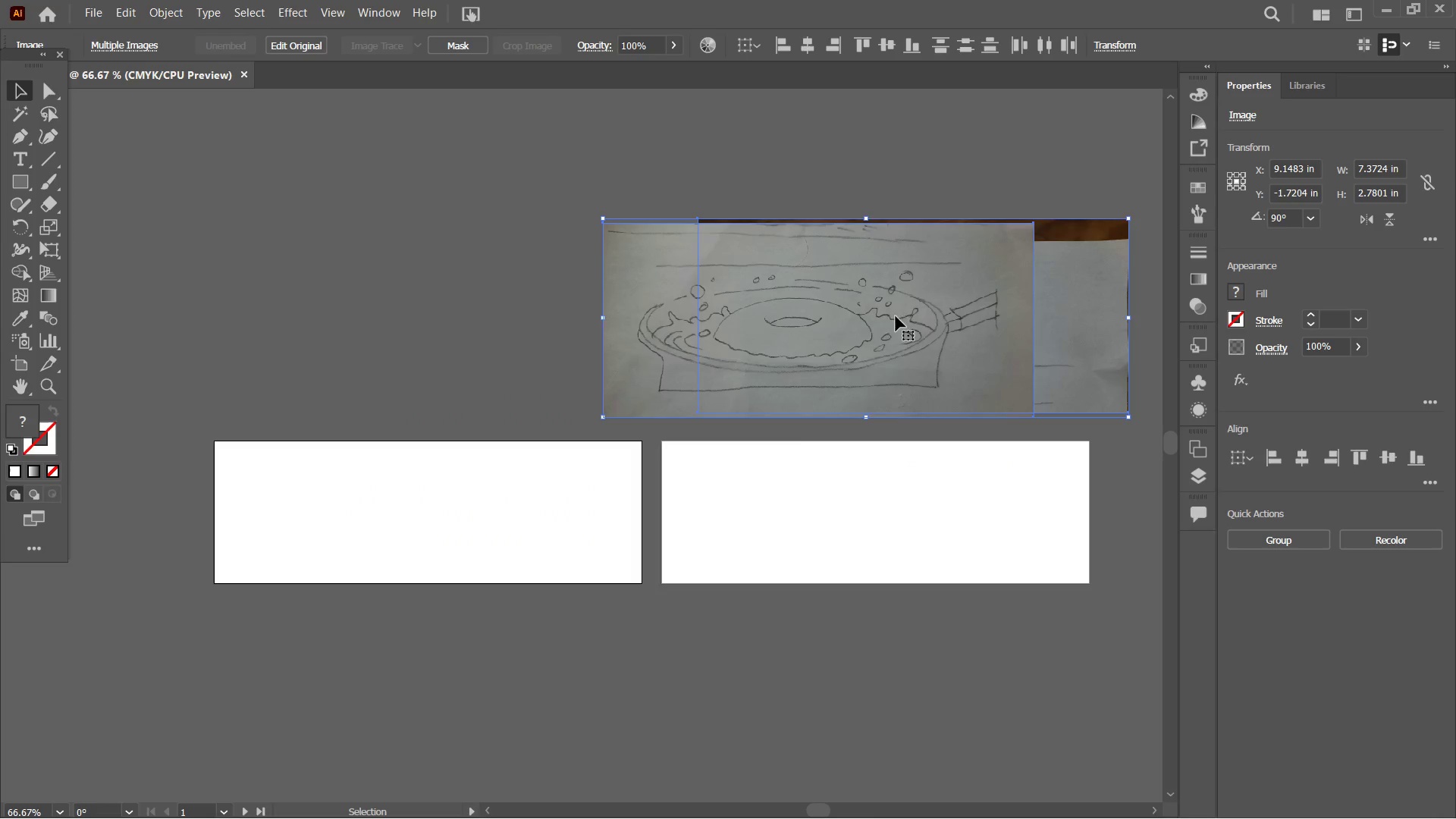 
left_click([564, 314])
 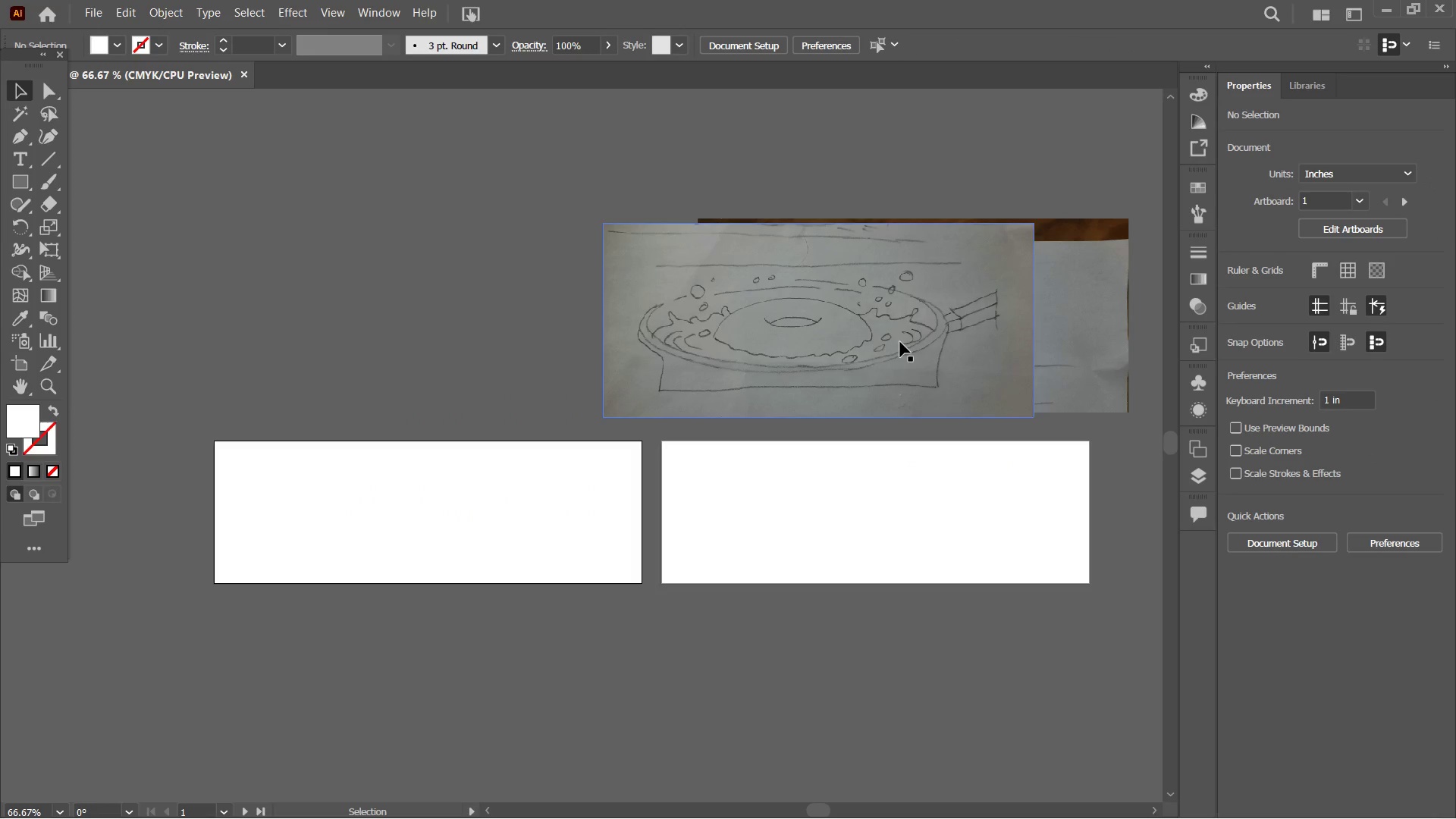 
left_click_drag(start_coordinate=[900, 342], to_coordinate=[978, 481])
 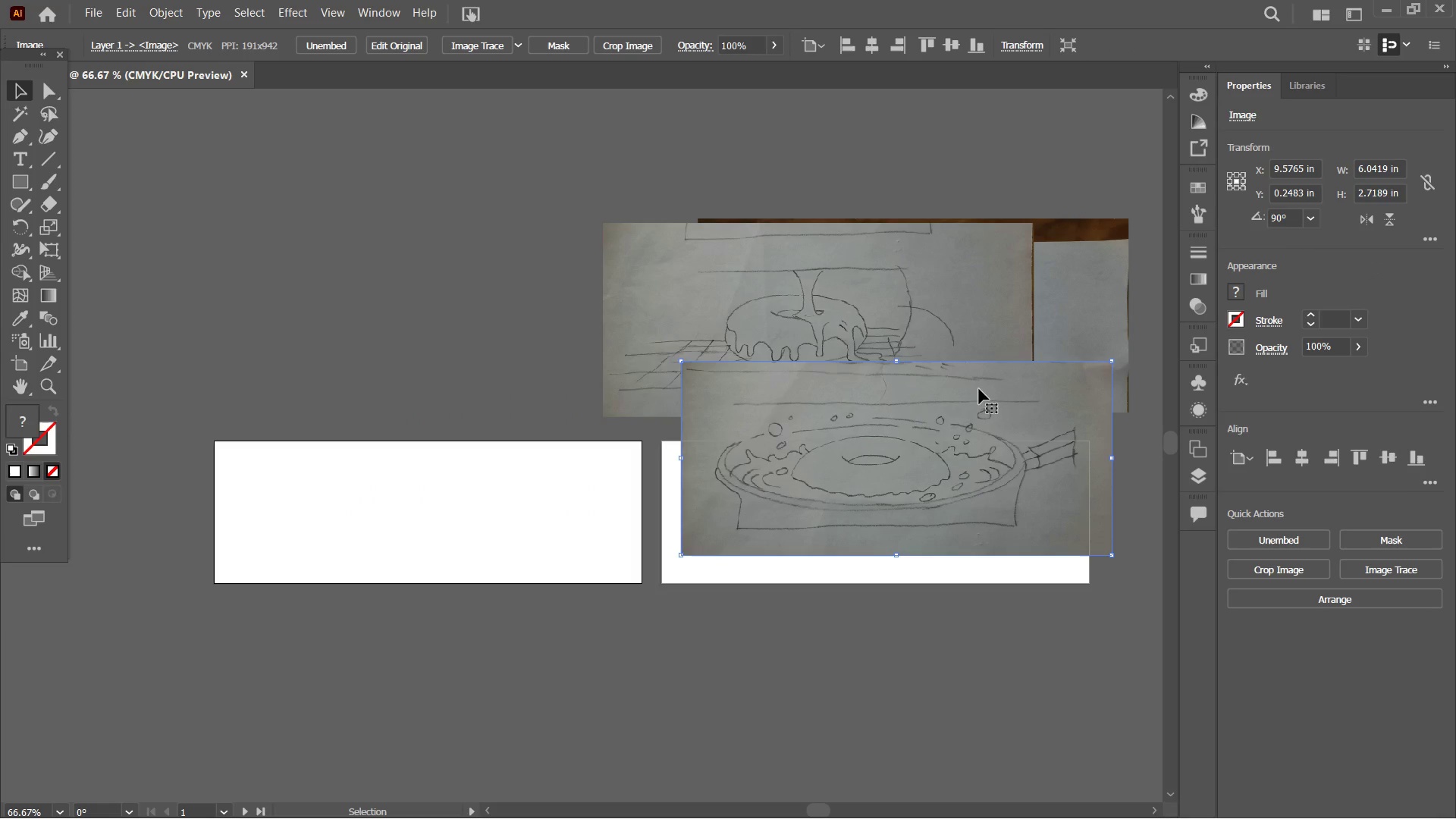 
hold_key(key=Space, duration=1.5)
 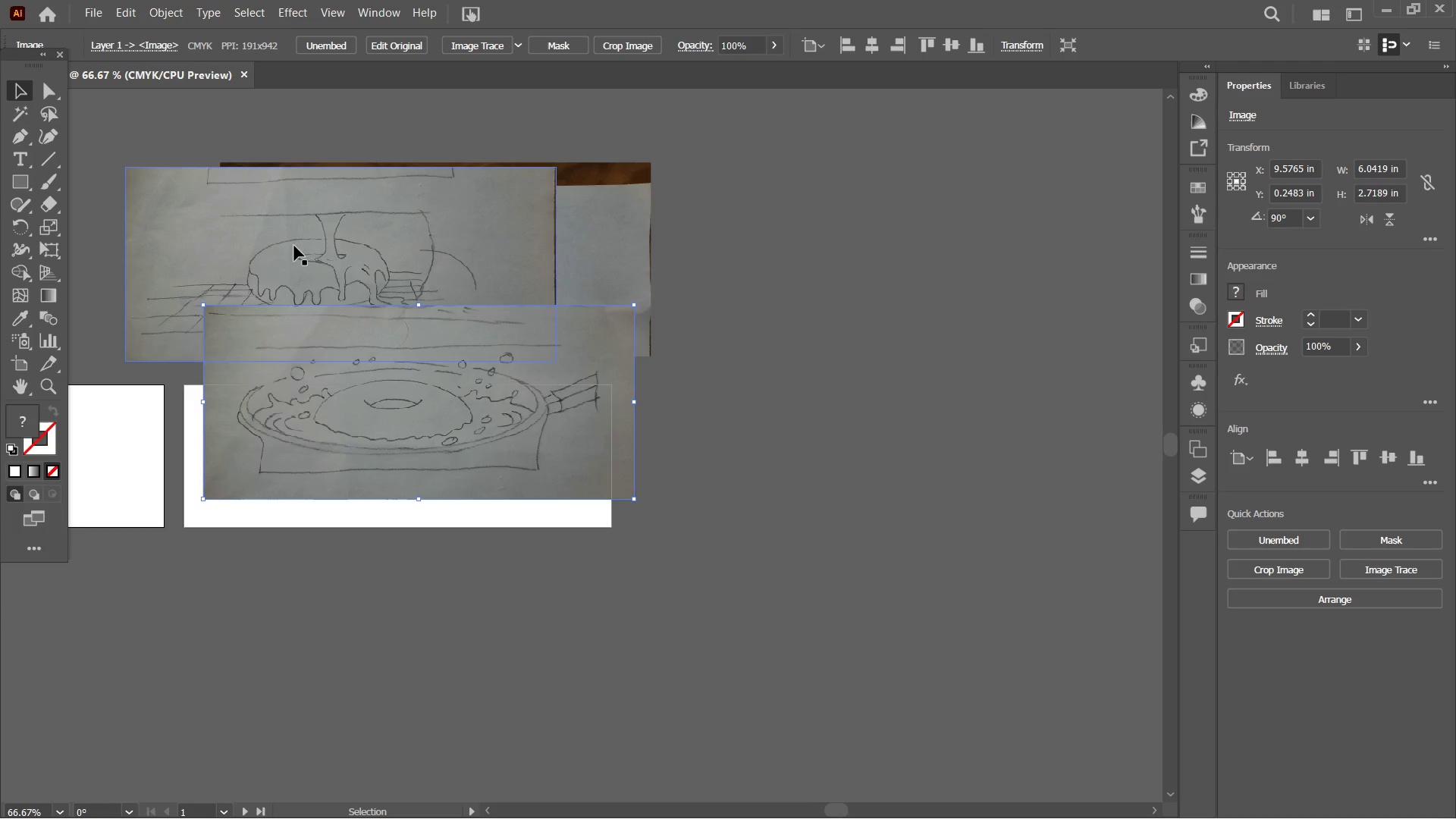 
left_click_drag(start_coordinate=[975, 389], to_coordinate=[606, 344])
 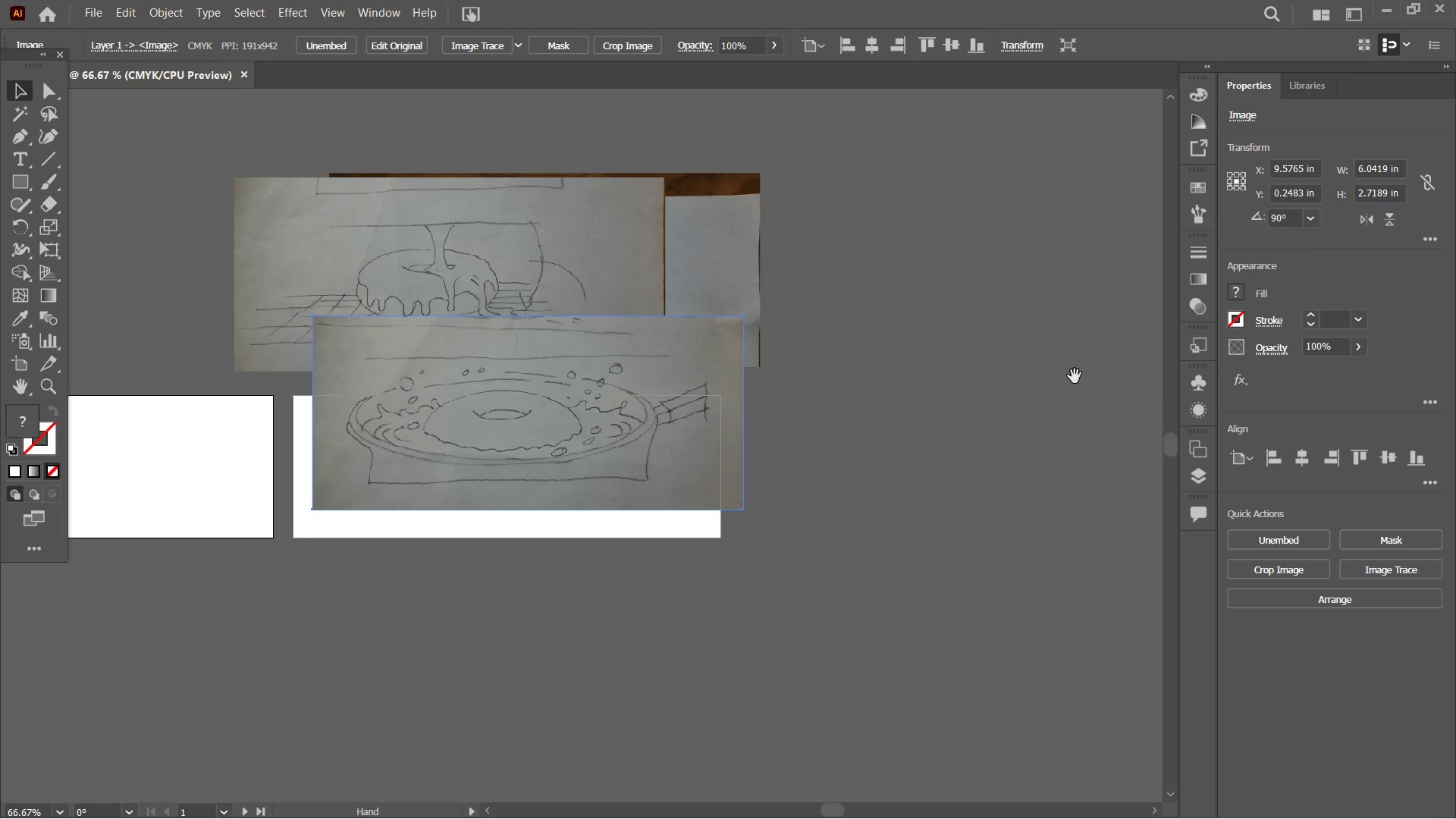 
left_click_drag(start_coordinate=[1075, 376], to_coordinate=[965, 366])
 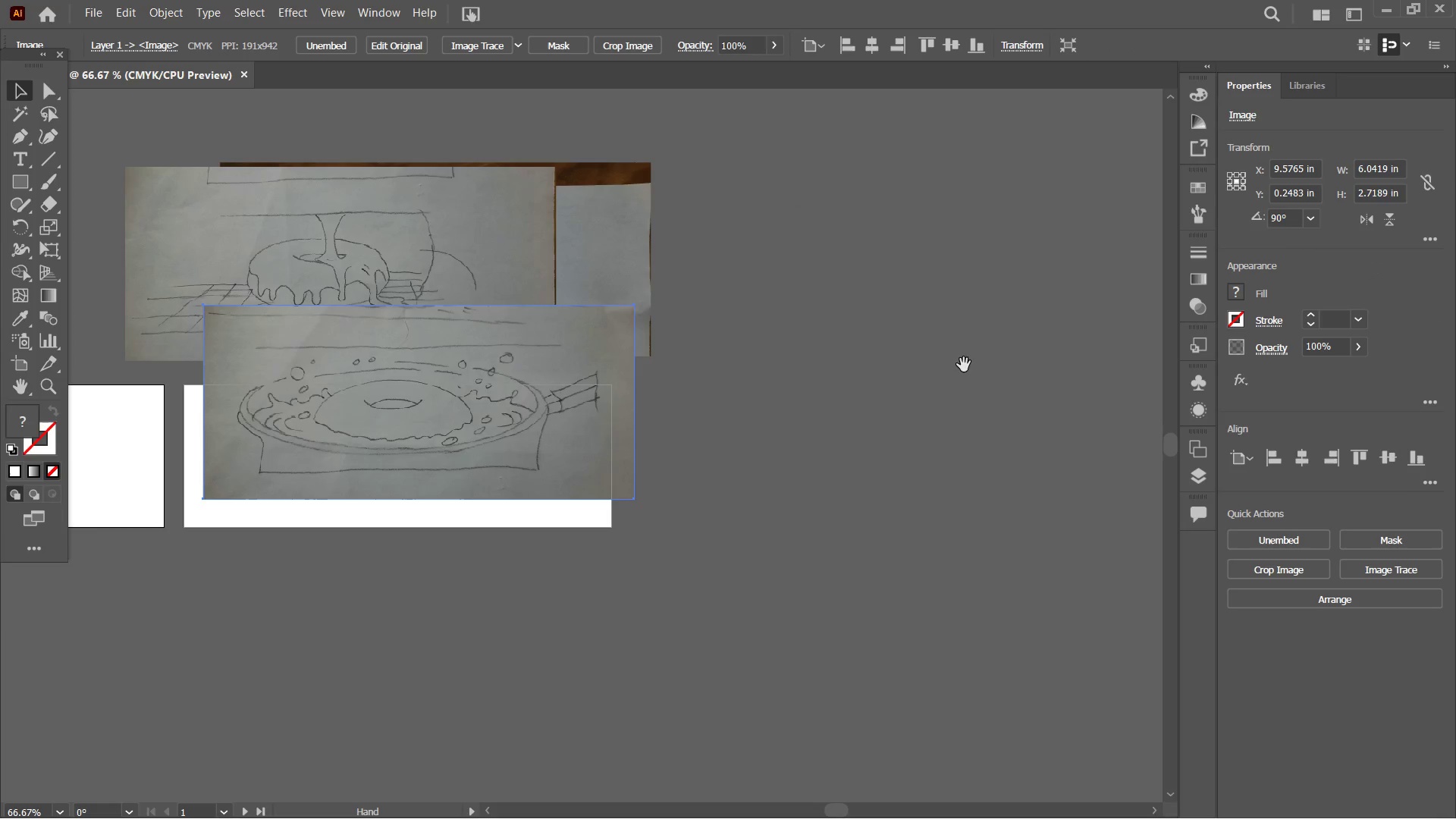 
key(Space)
 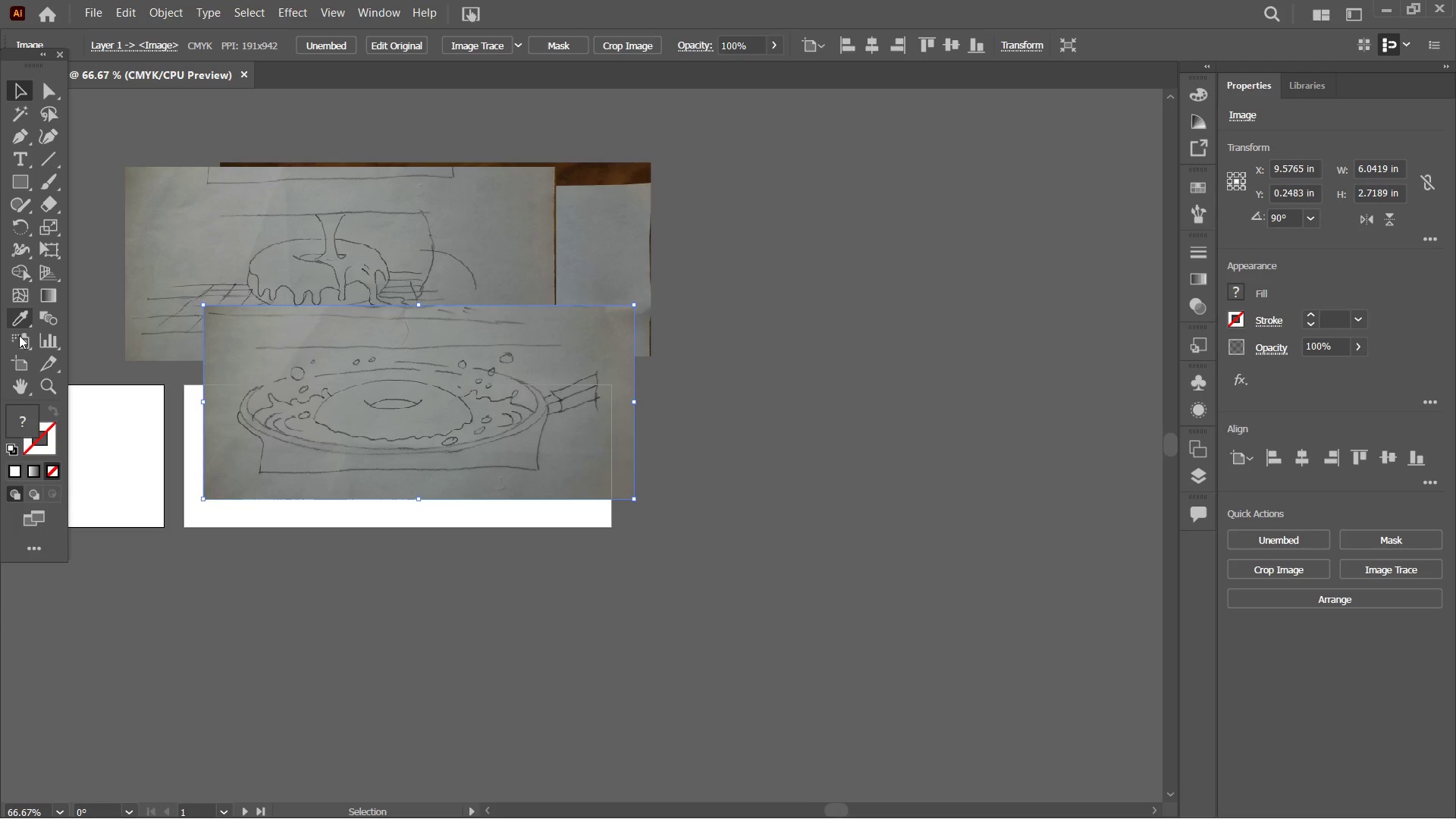 
left_click([23, 362])
 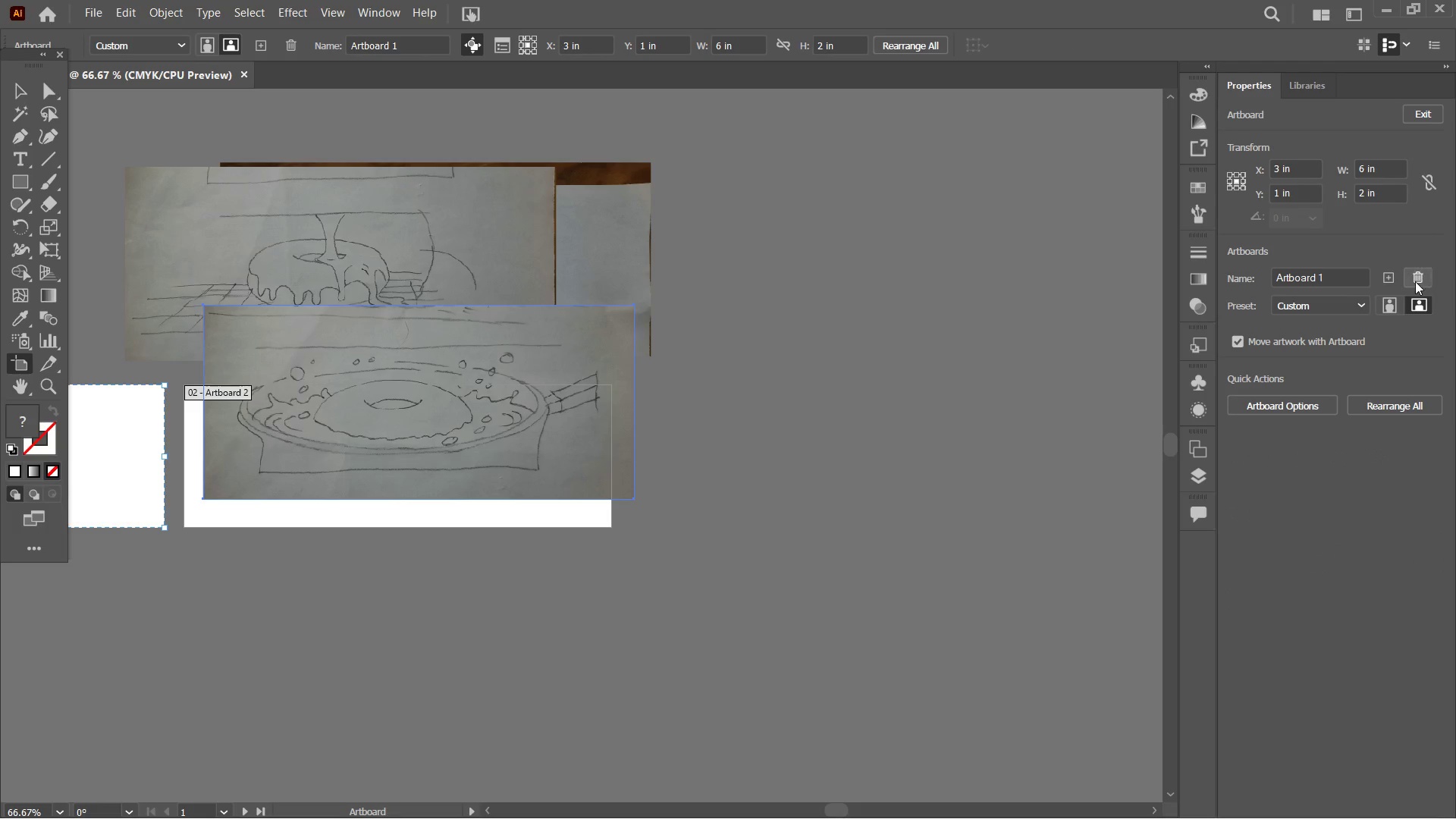 
left_click([1401, 281])
 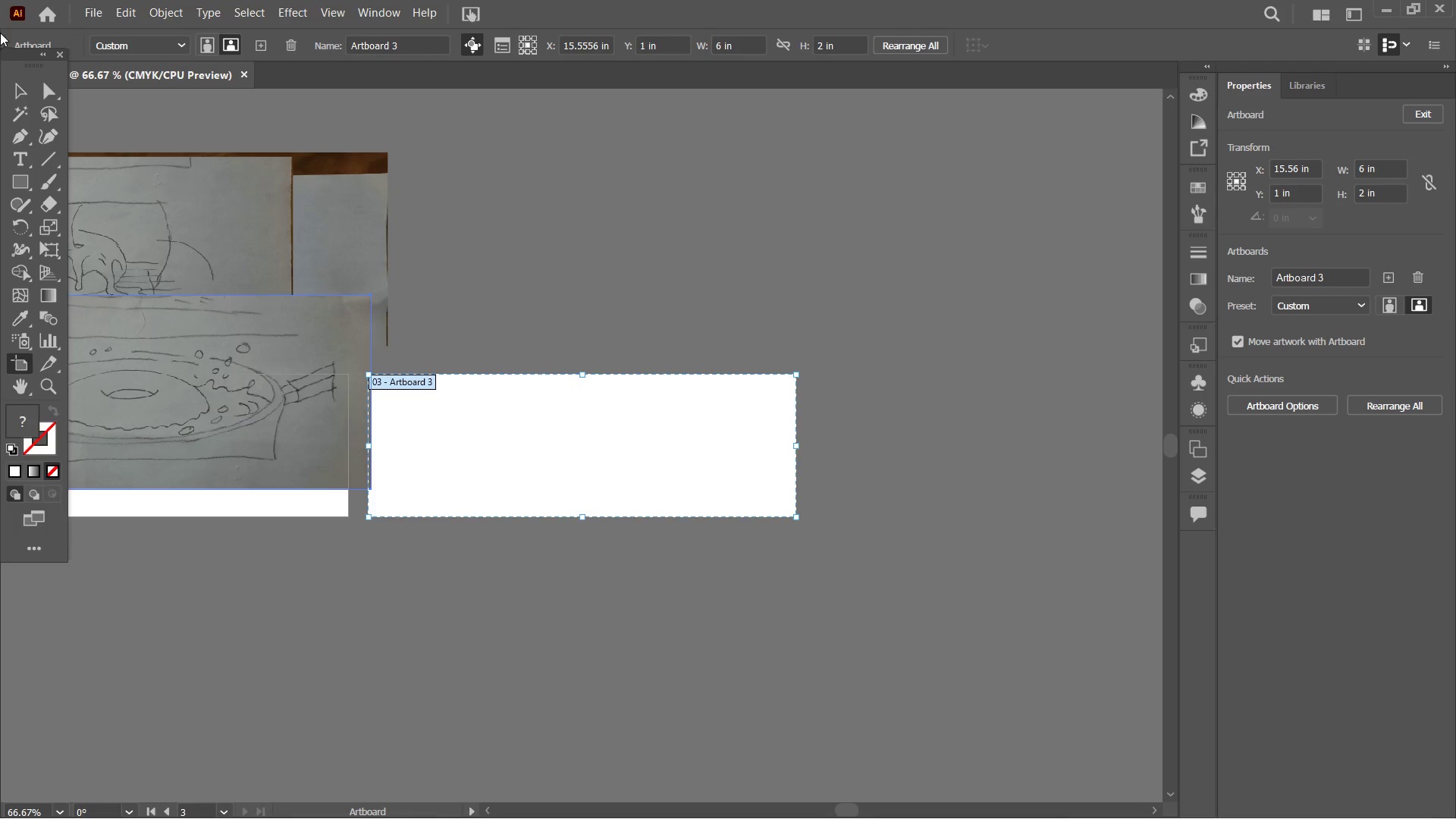 
left_click([31, 89])
 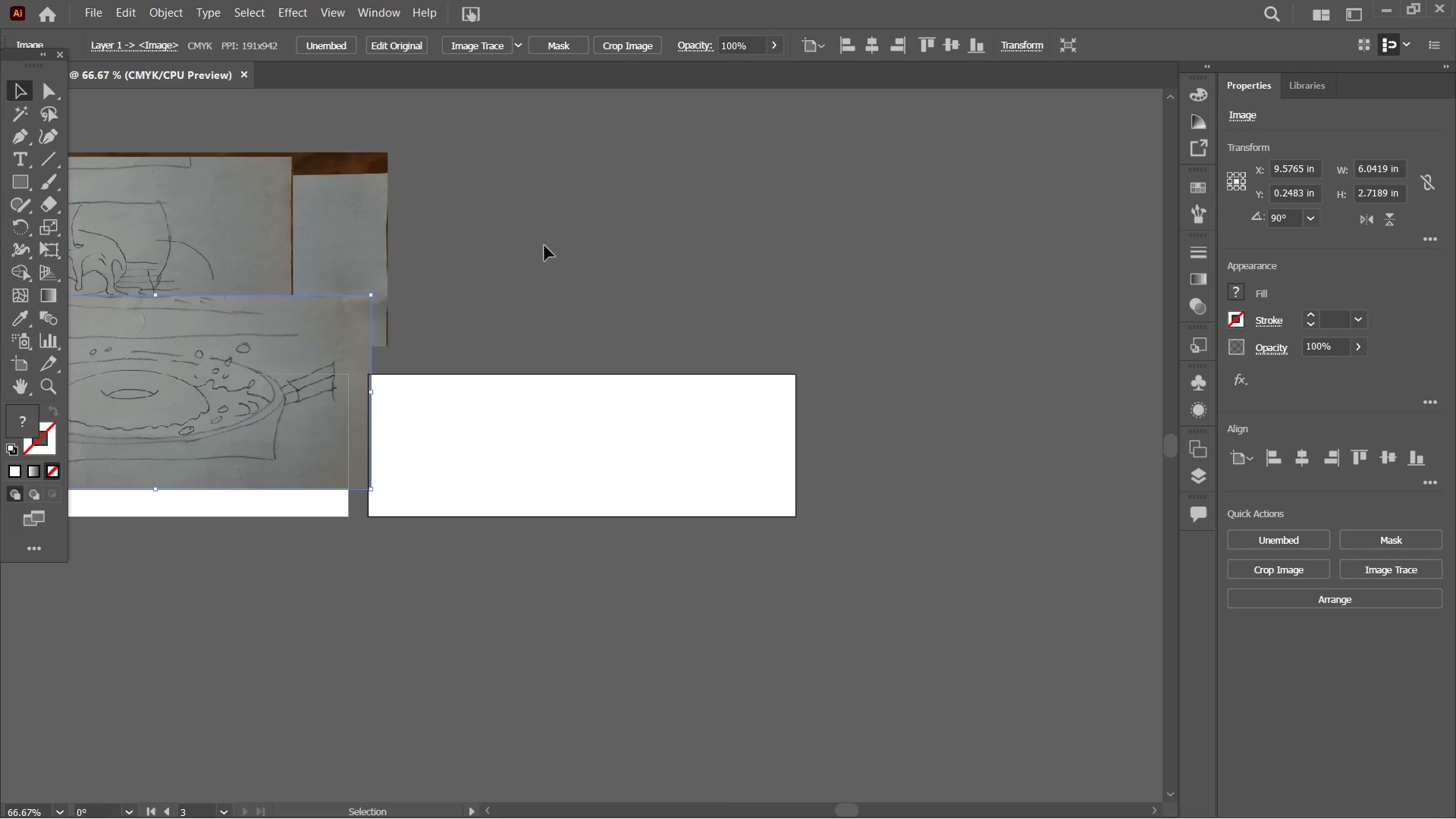 
hold_key(key=Space, duration=0.69)
 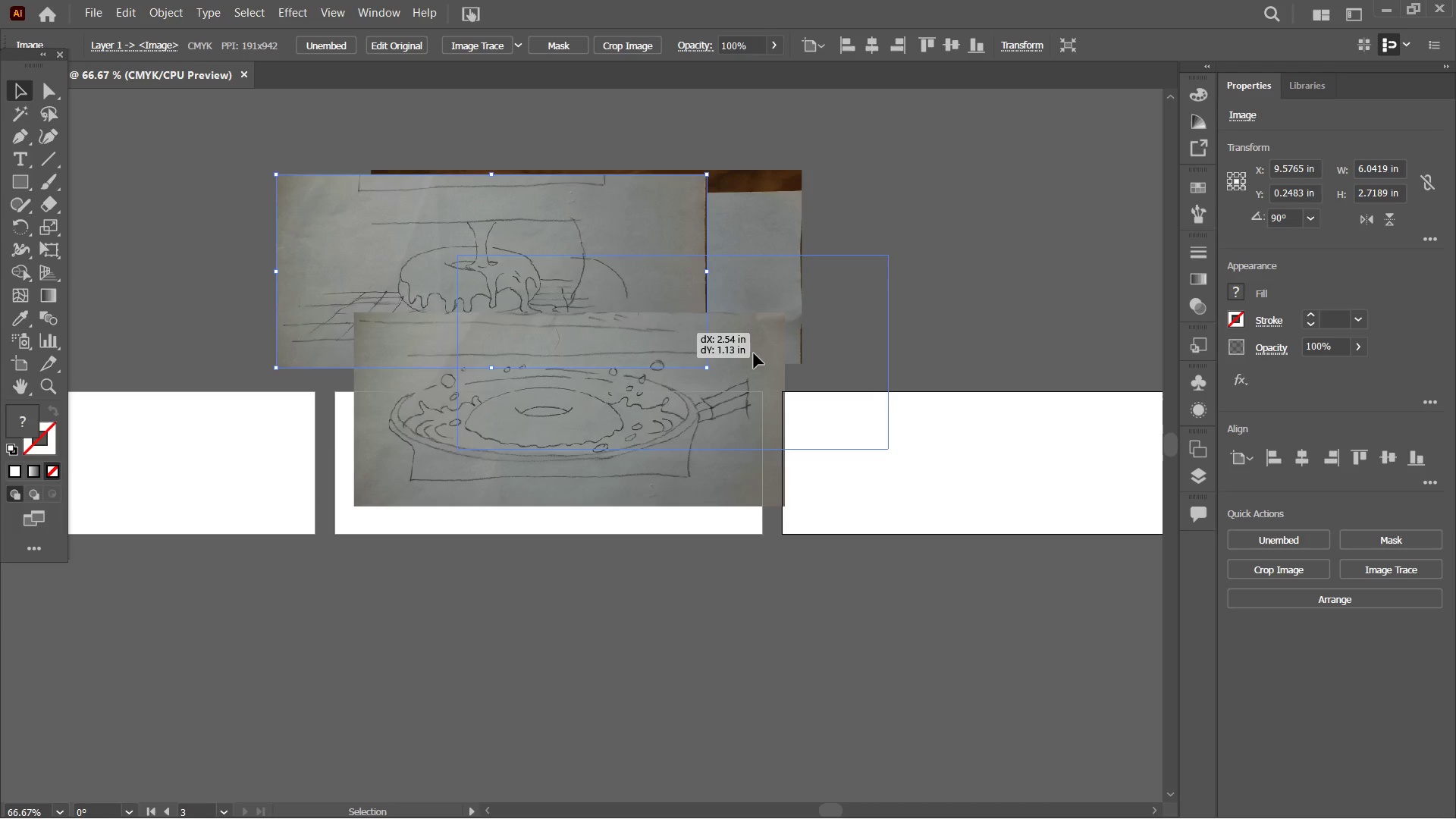 
left_click_drag(start_coordinate=[486, 263], to_coordinate=[901, 281])
 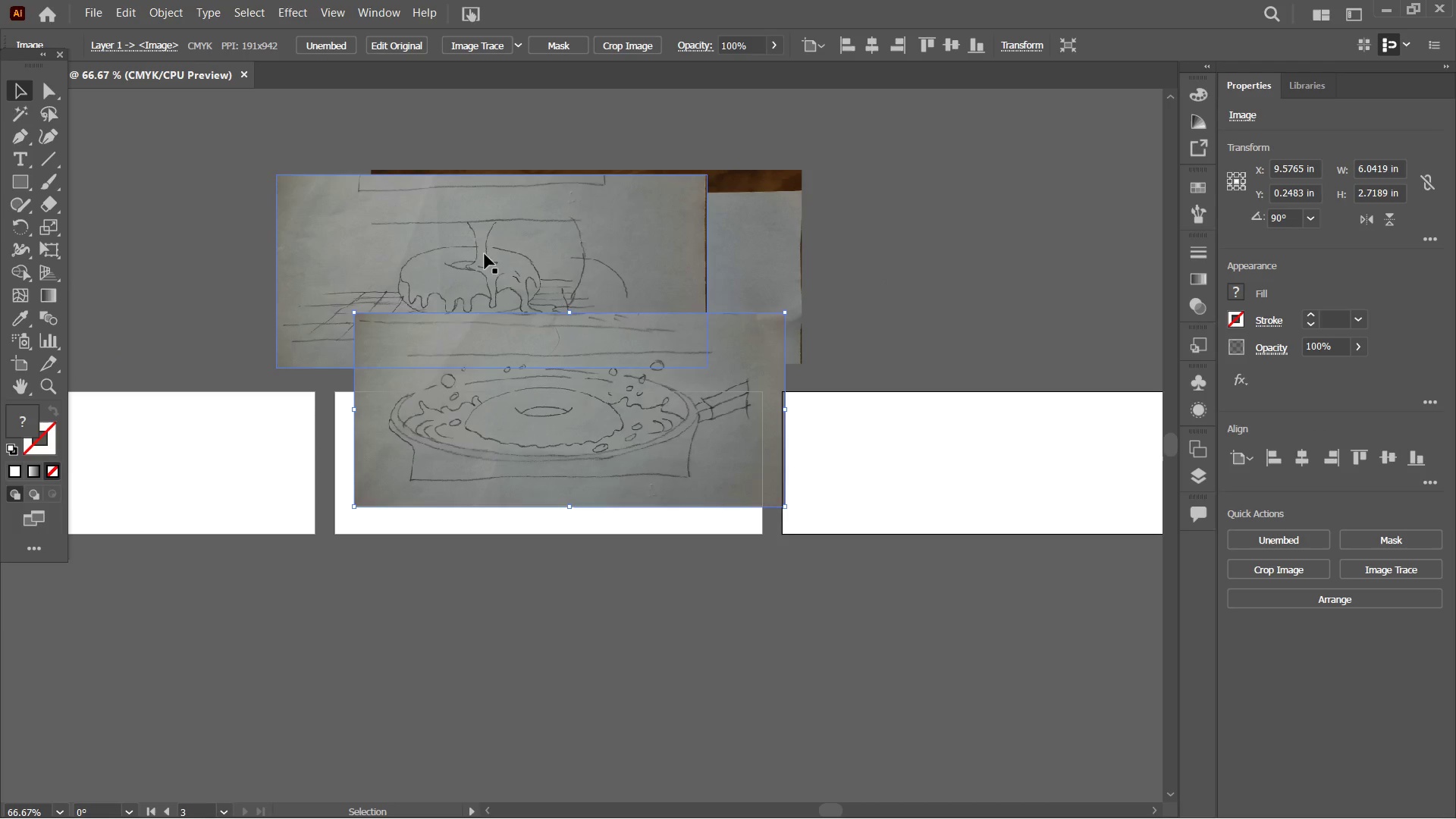 
left_click_drag(start_coordinate=[485, 252], to_coordinate=[1058, 485])
 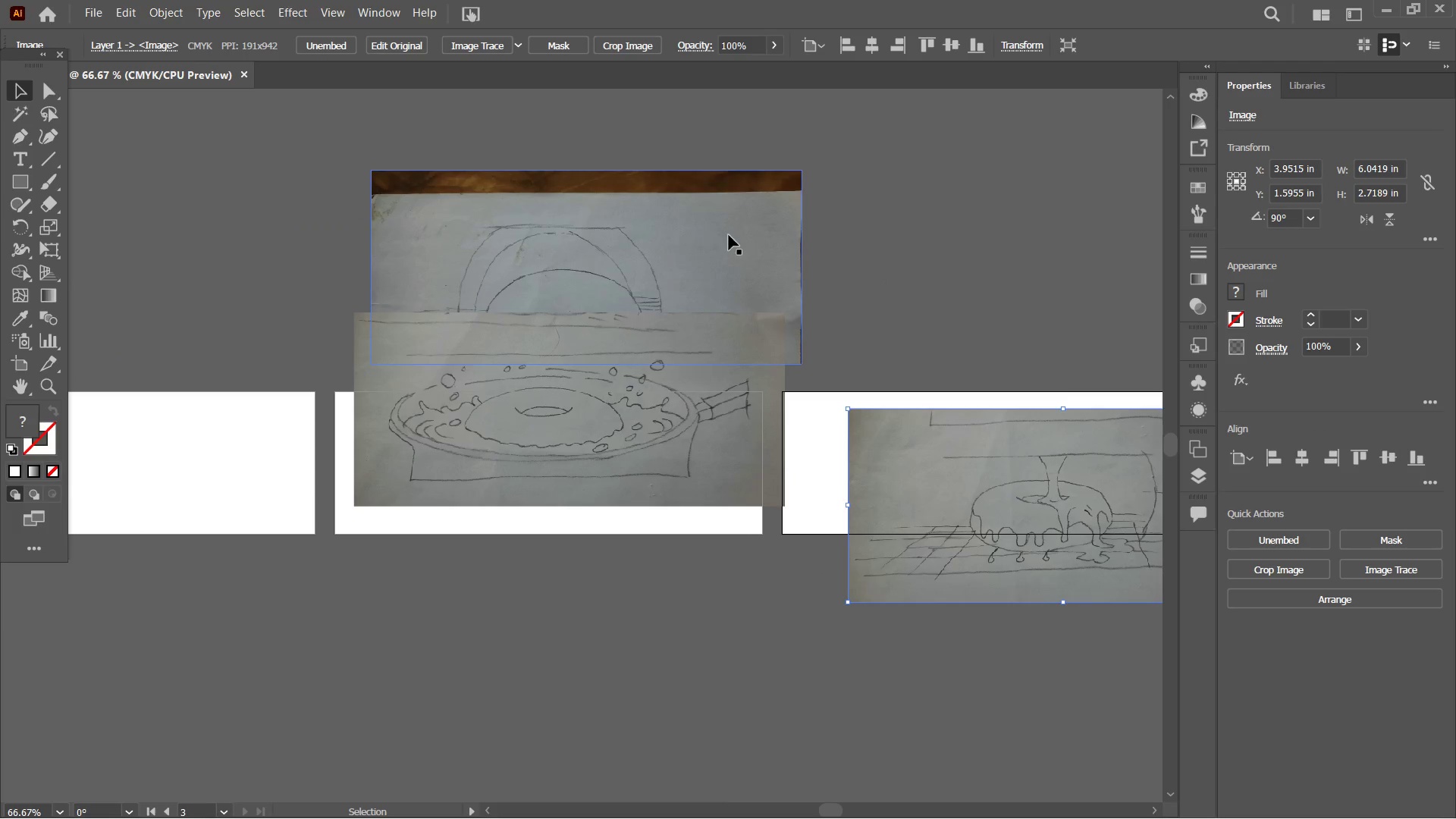 
left_click_drag(start_coordinate=[731, 239], to_coordinate=[300, 270])
 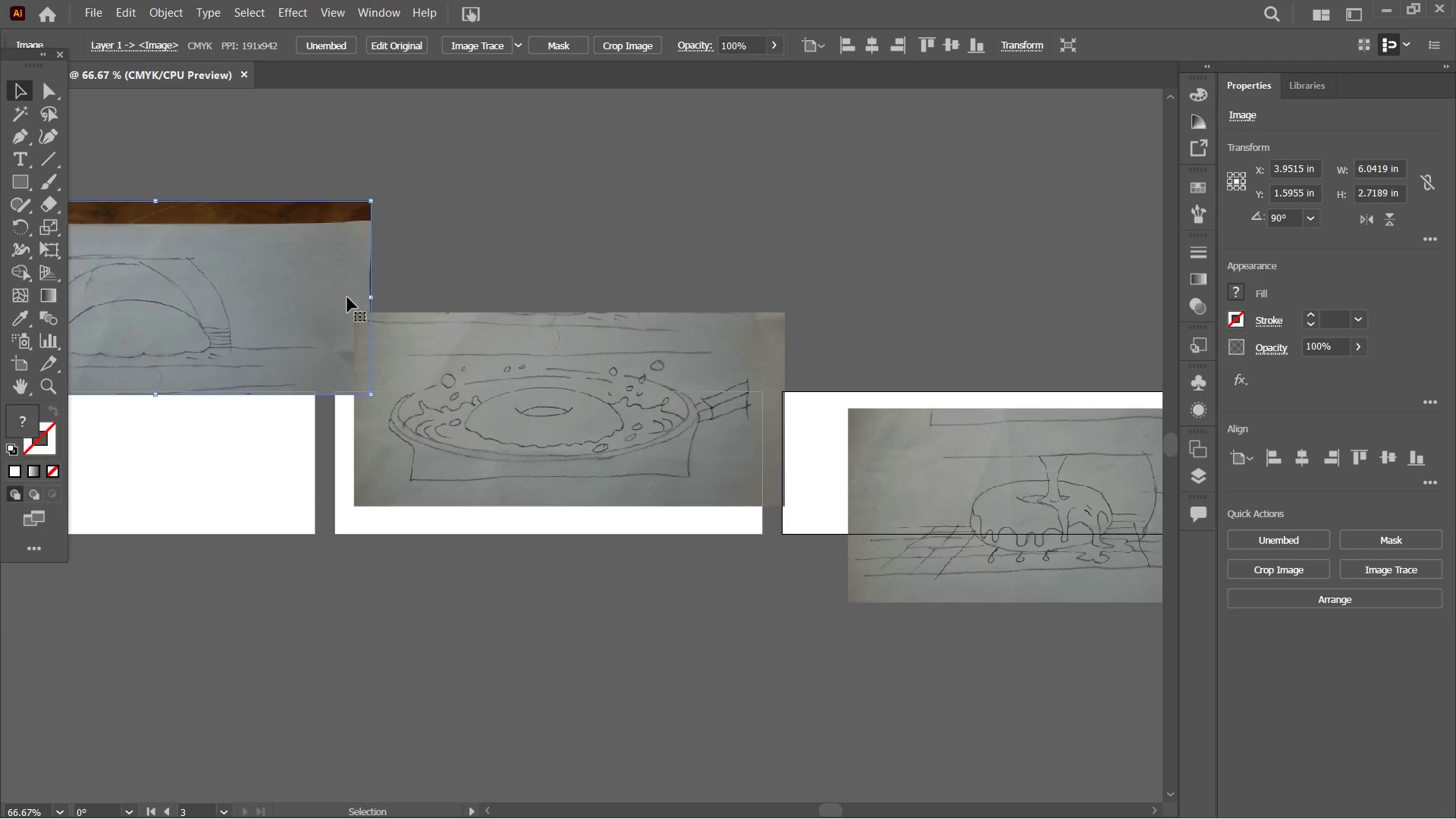 
hold_key(key=Space, duration=0.8)
 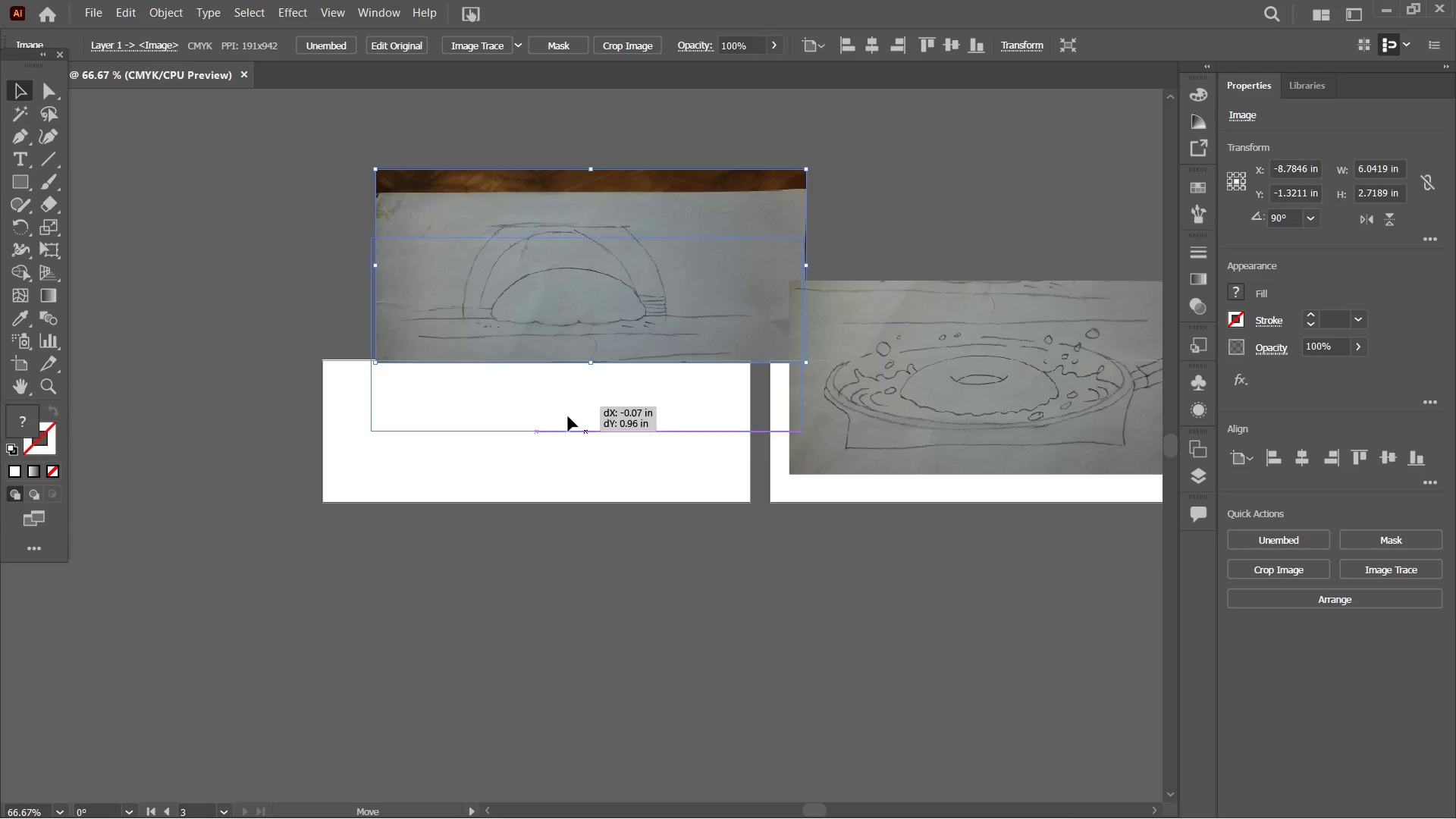 
left_click_drag(start_coordinate=[336, 356], to_coordinate=[771, 324])
 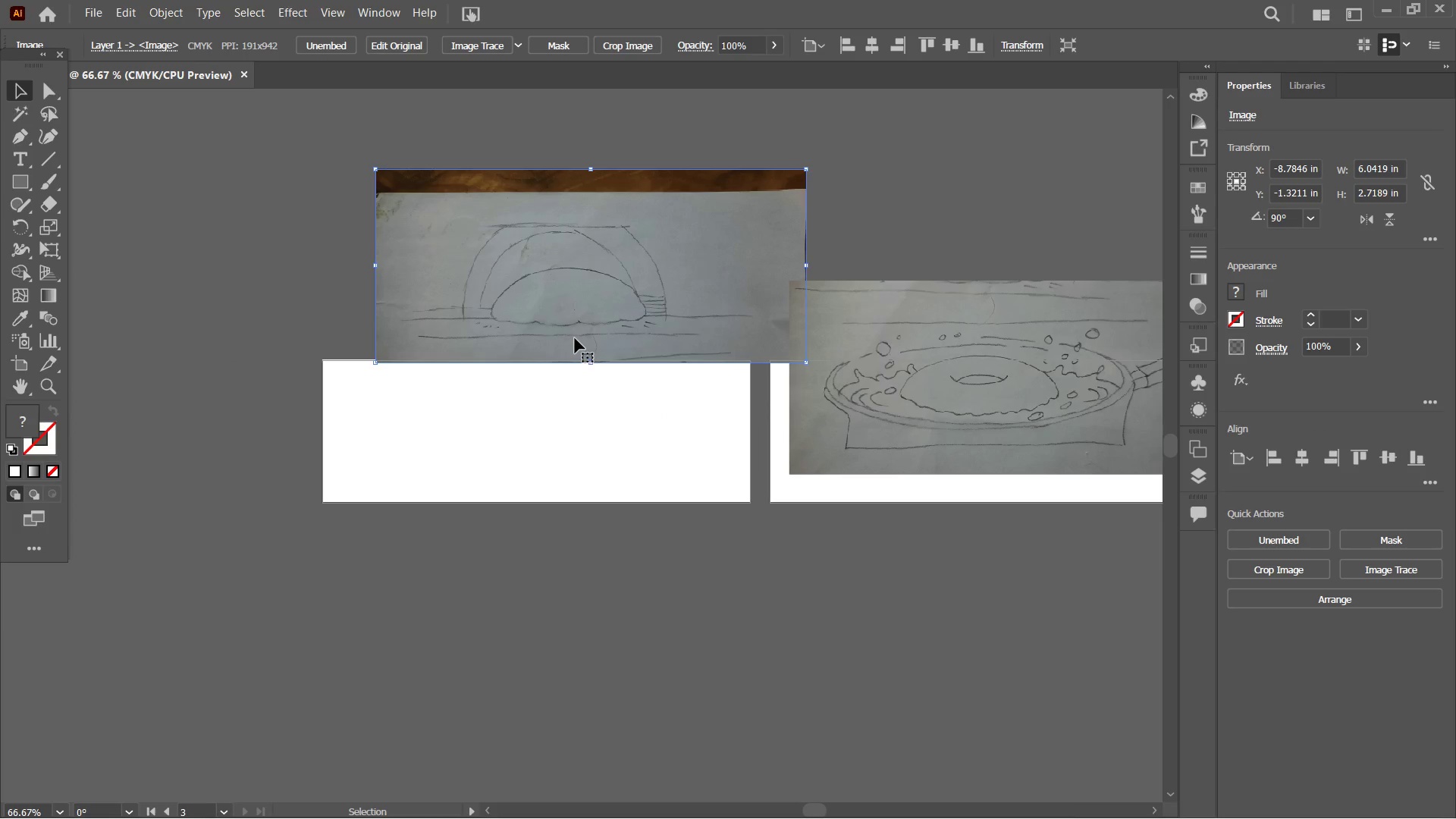 
left_click_drag(start_coordinate=[575, 338], to_coordinate=[561, 464])
 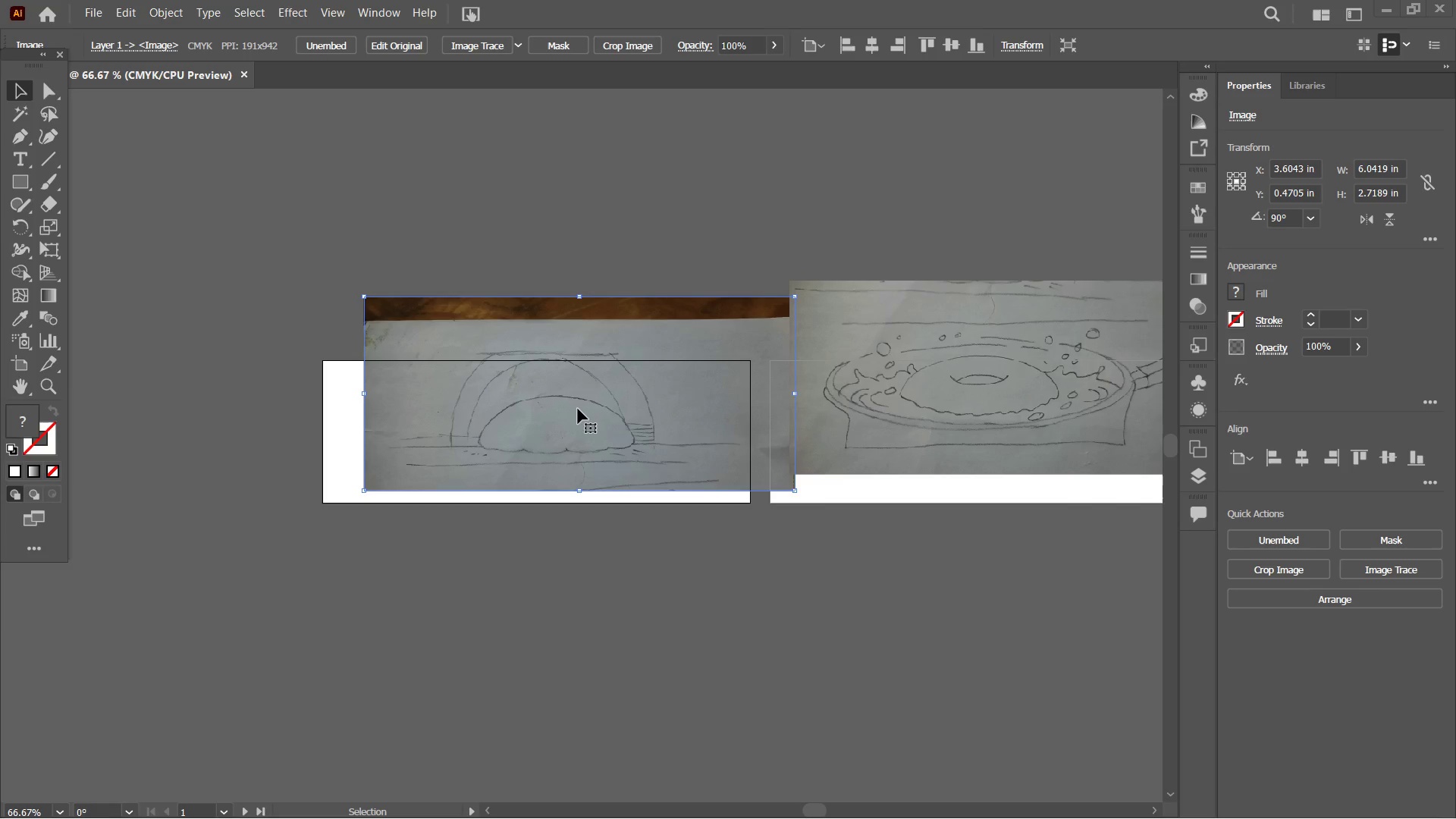 
wait(101.05)
 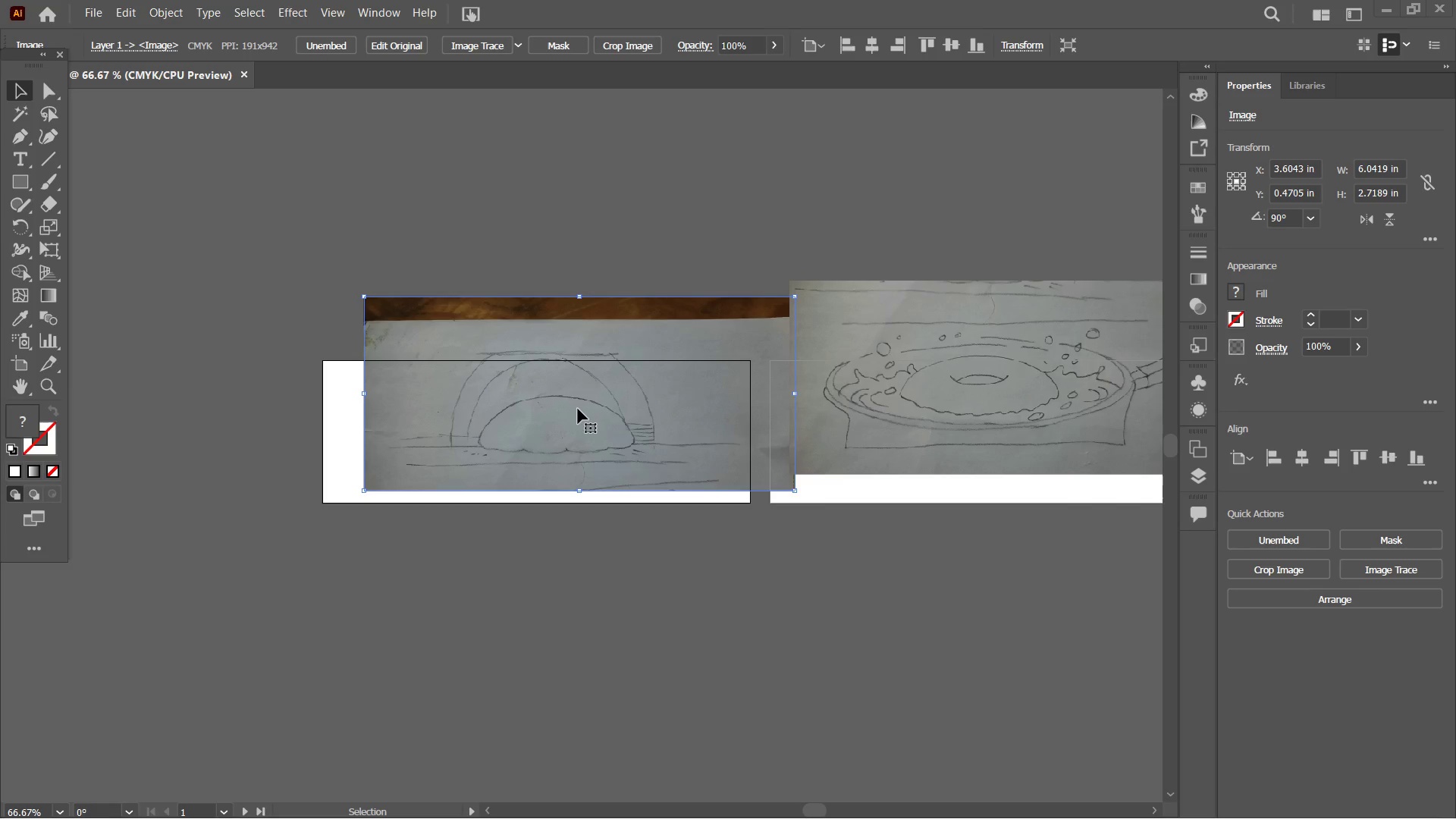 
left_click_drag(start_coordinate=[1336, 350], to_coordinate=[1290, 344])
 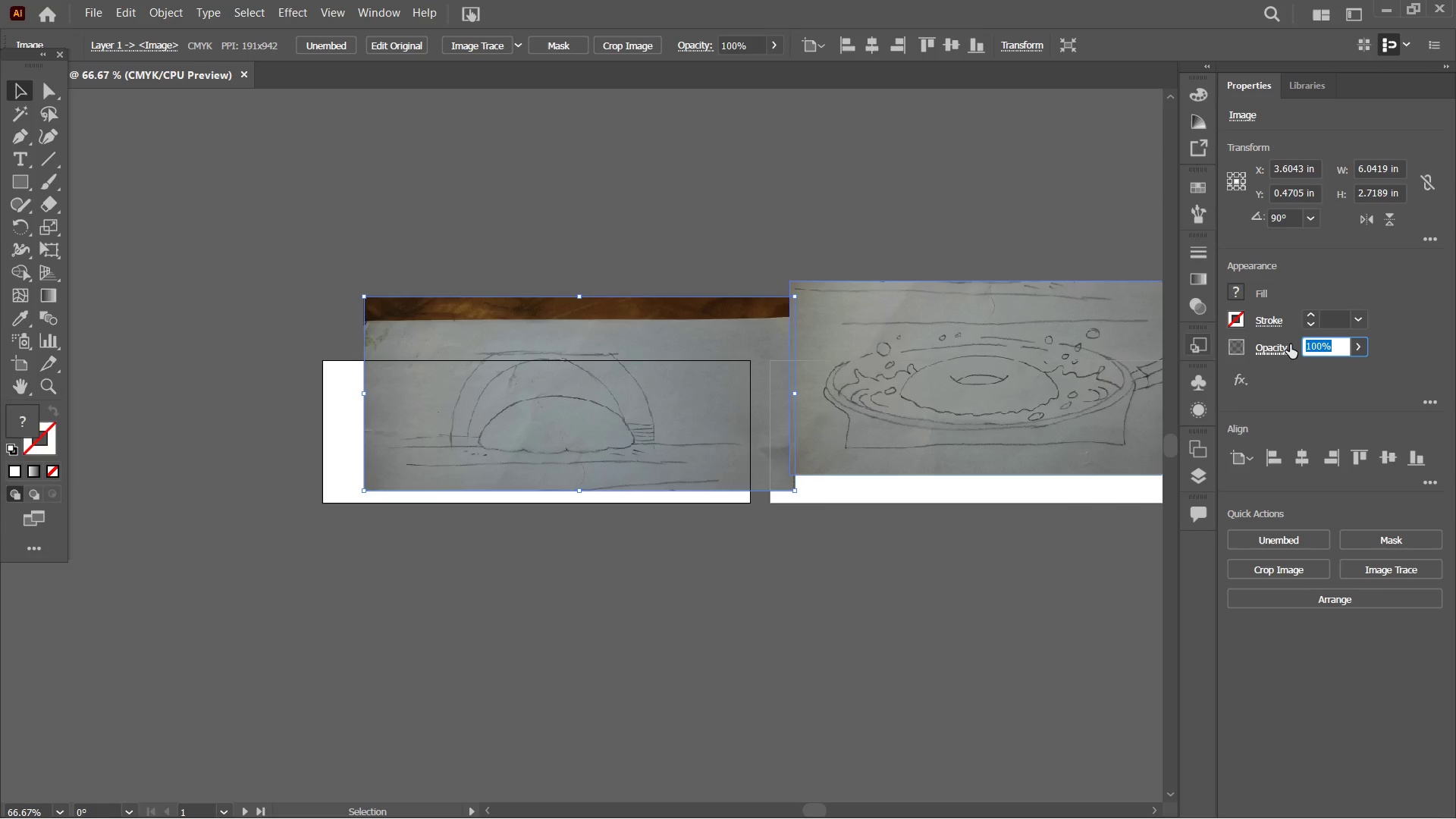 
key(Numpad5)
 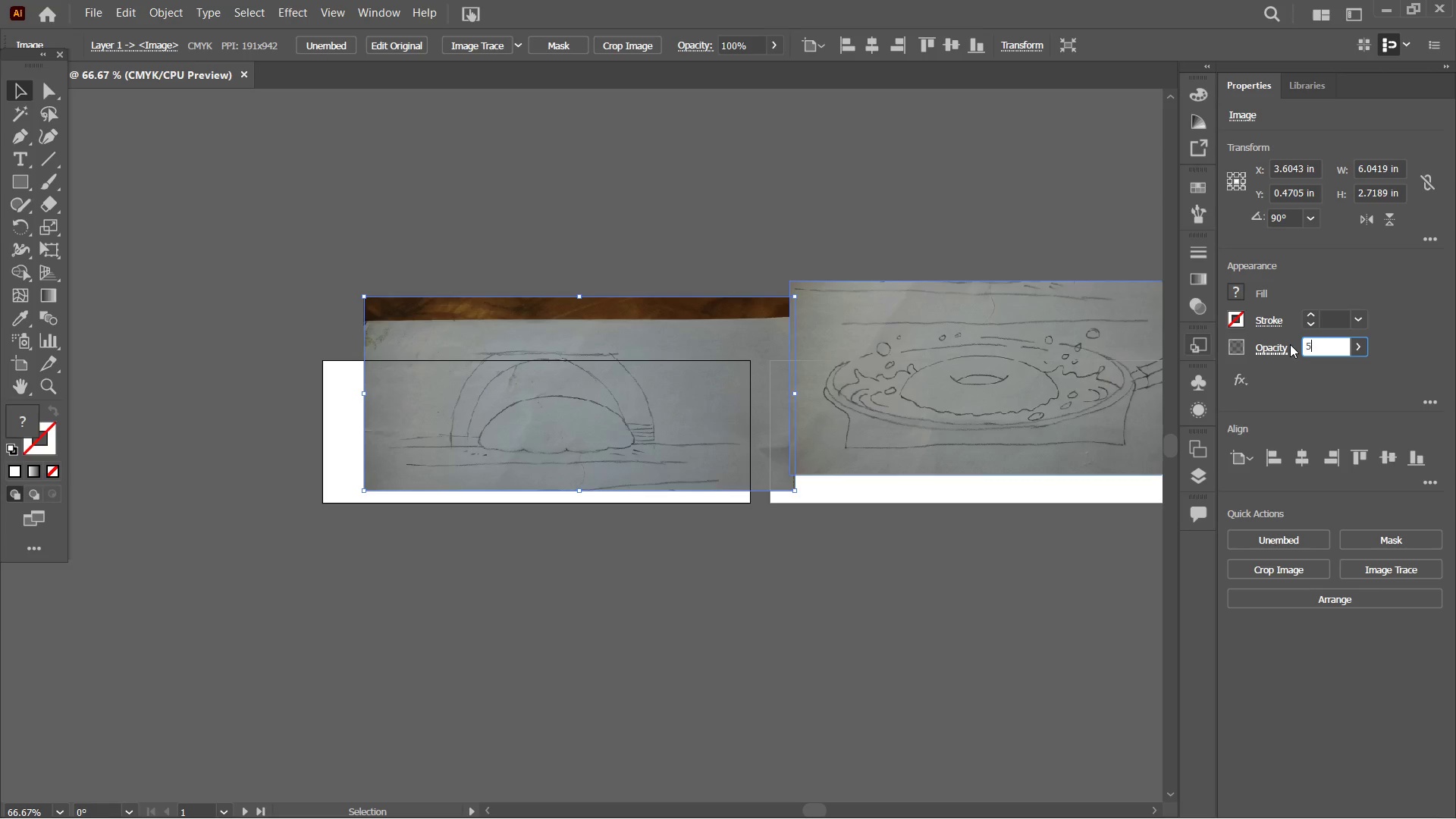 
key(Numpad0)
 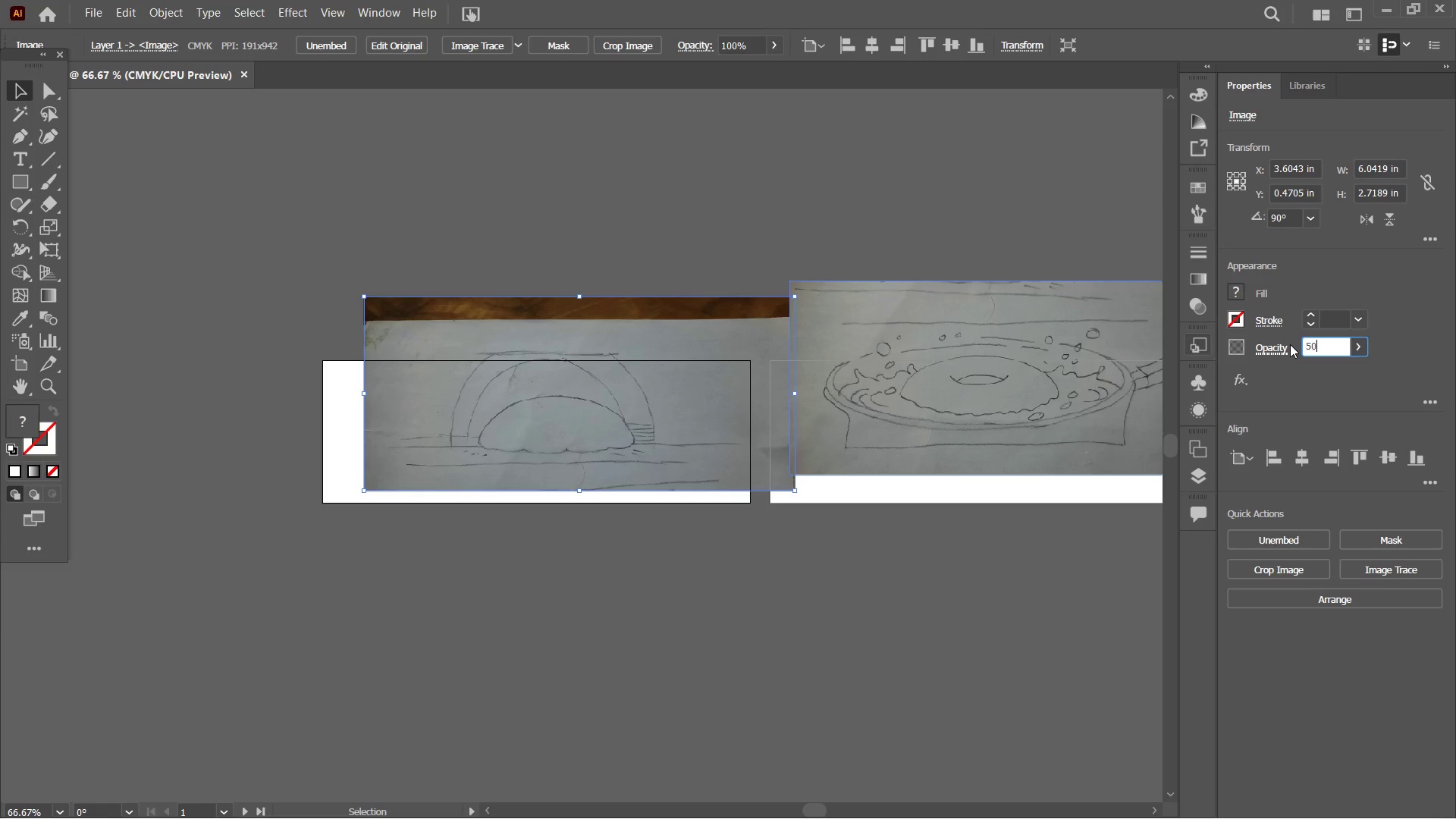 
key(Enter)
 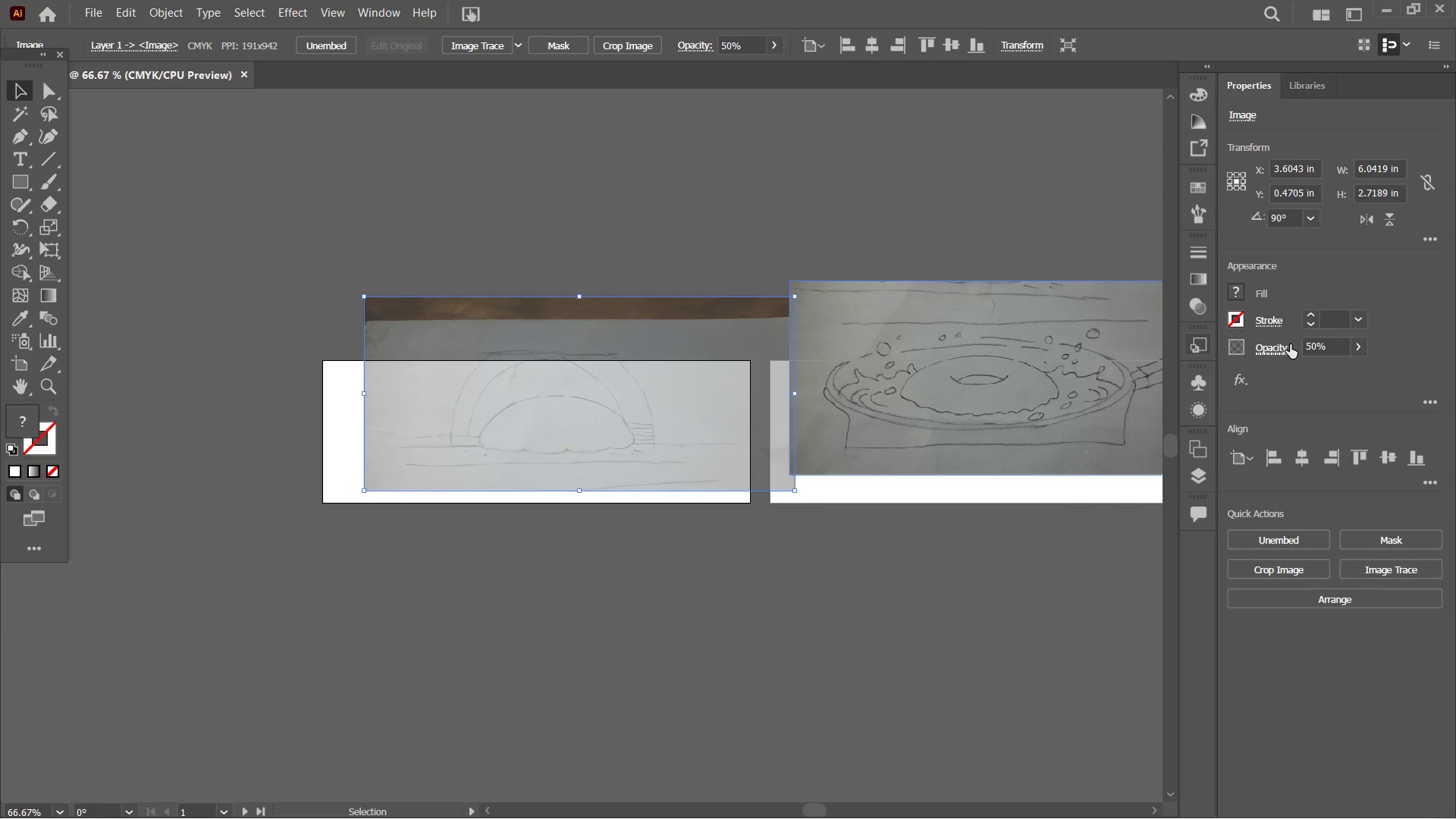 
key(Control+Equal)
 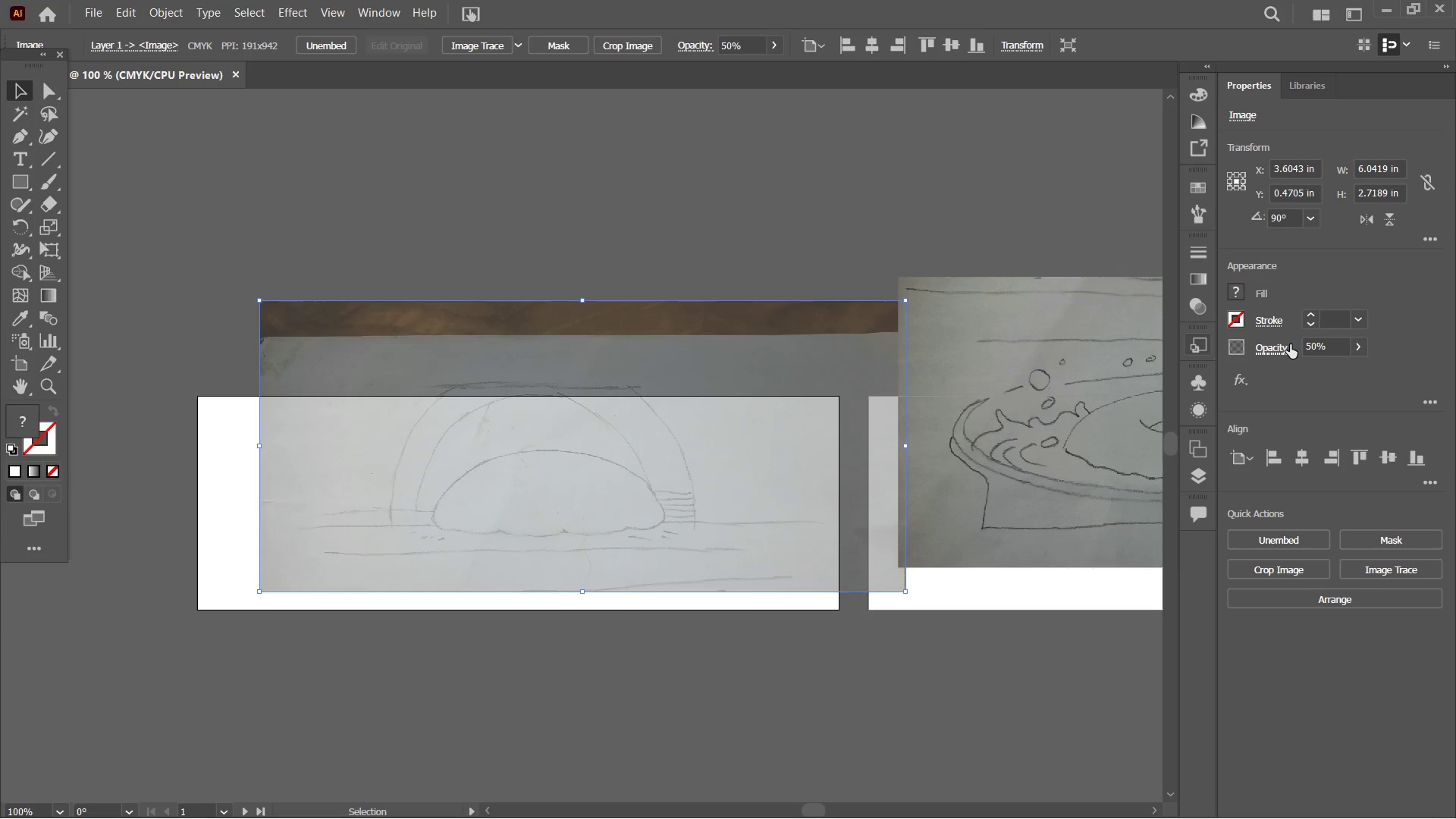 
key(Control+Equal)
 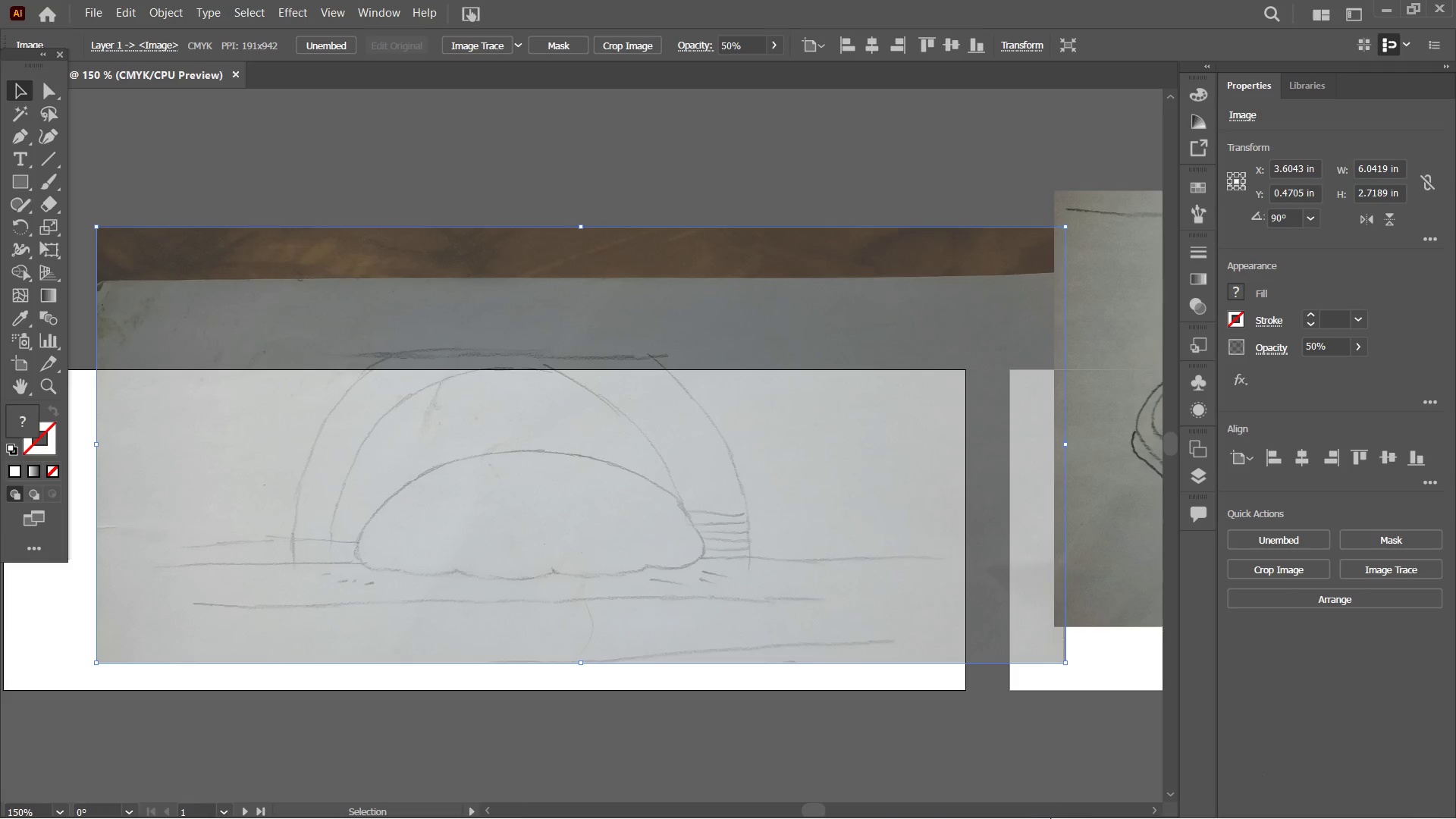 
left_click([1104, 803])